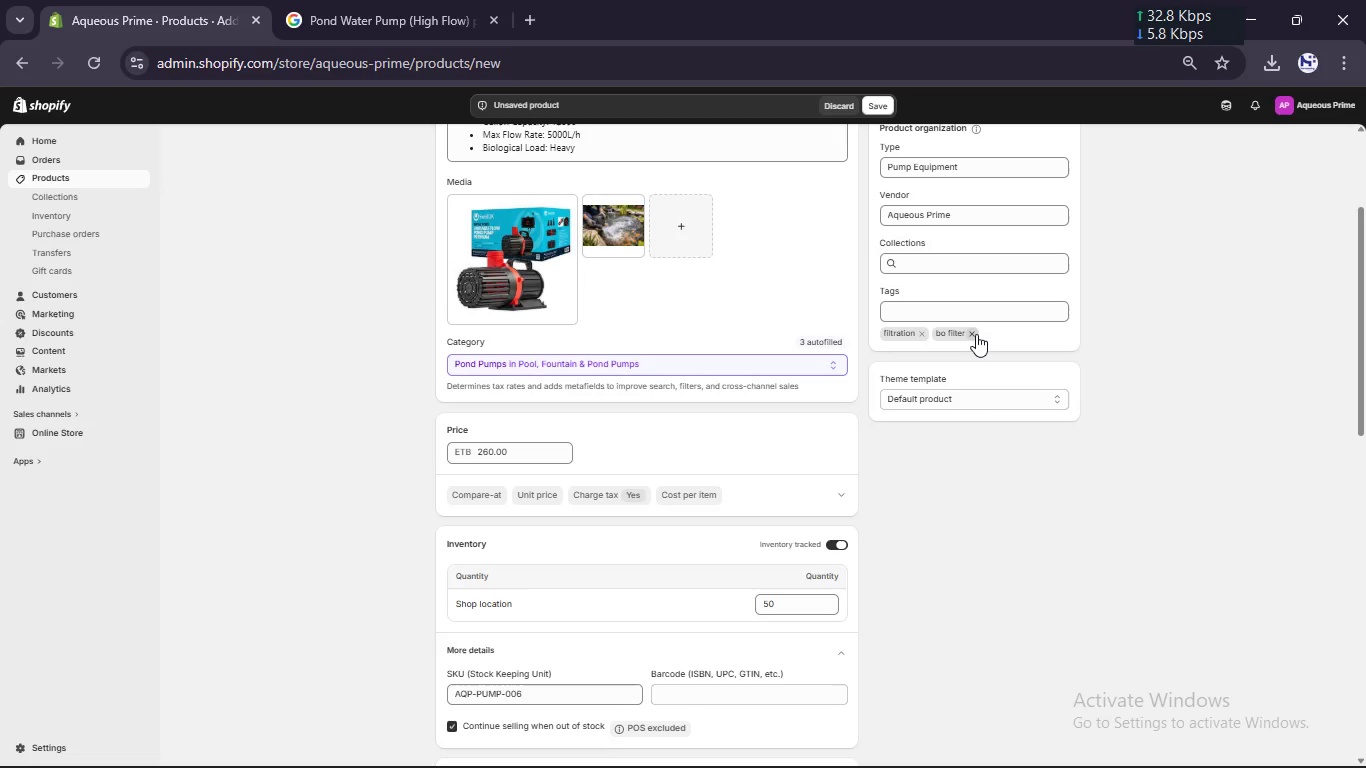 
triple_click([976, 334])
 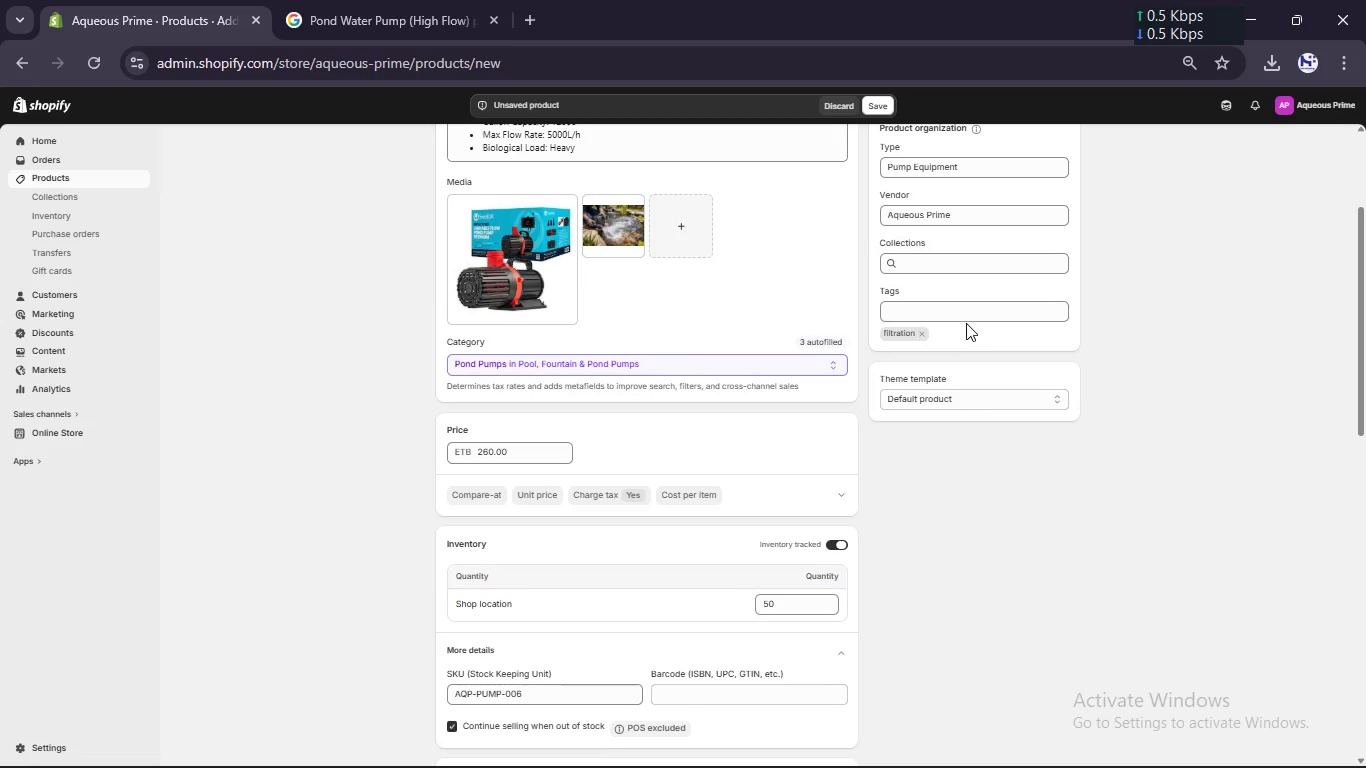 
left_click([958, 314])
 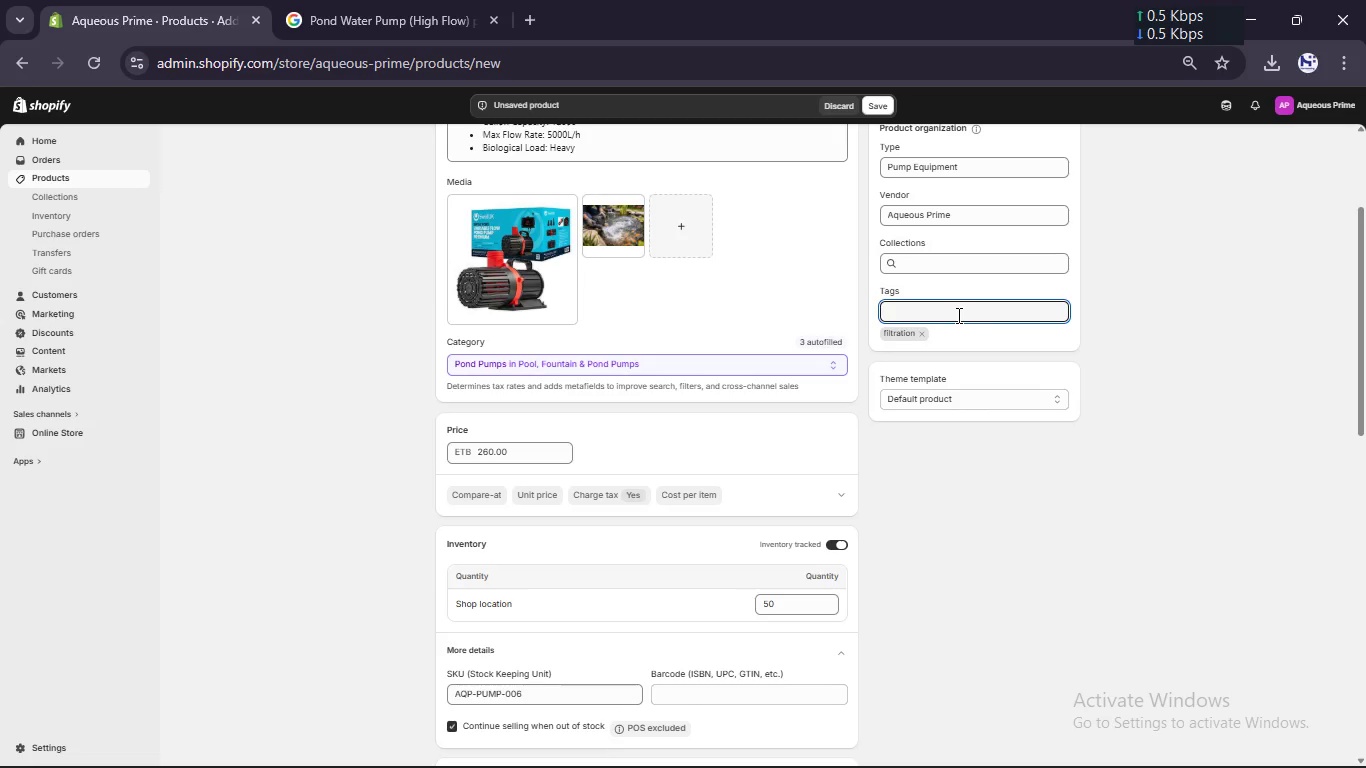 
type(bio filter )
 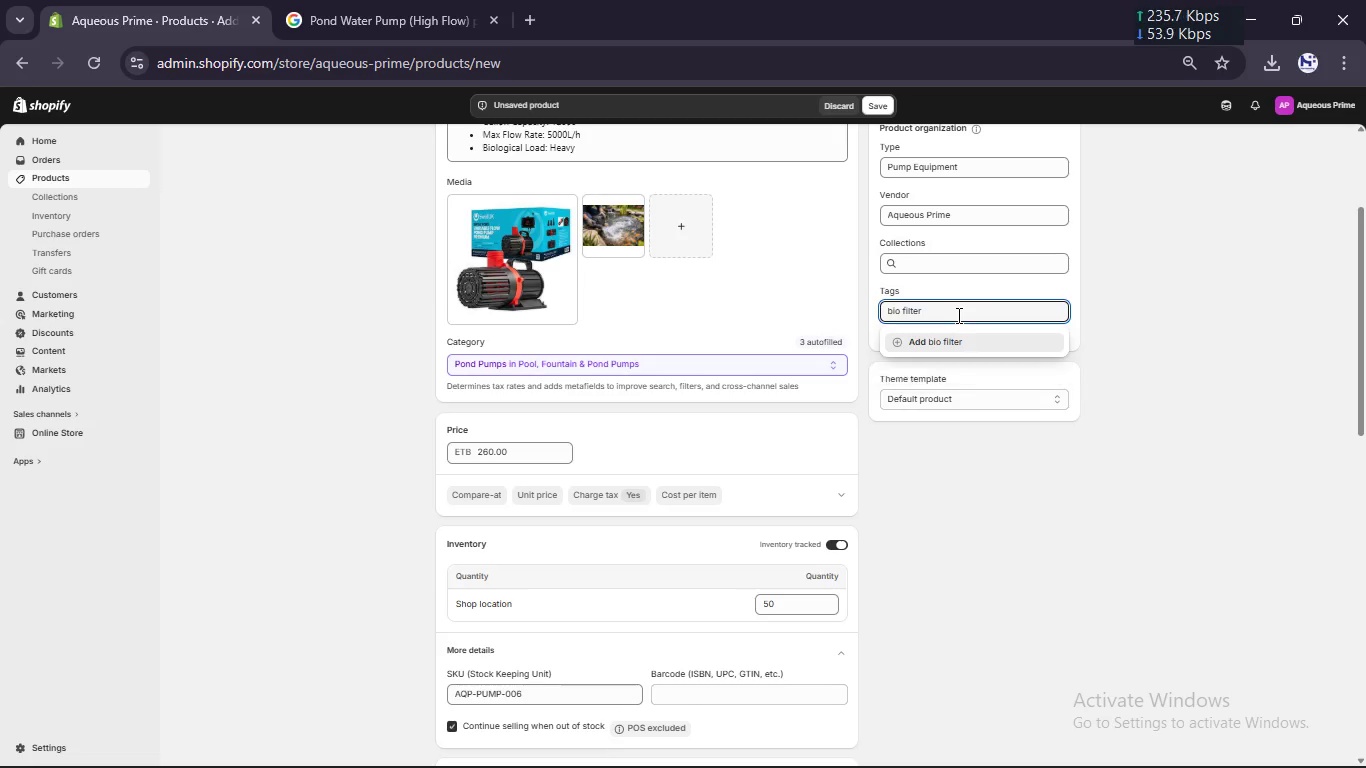 
key(Enter)
 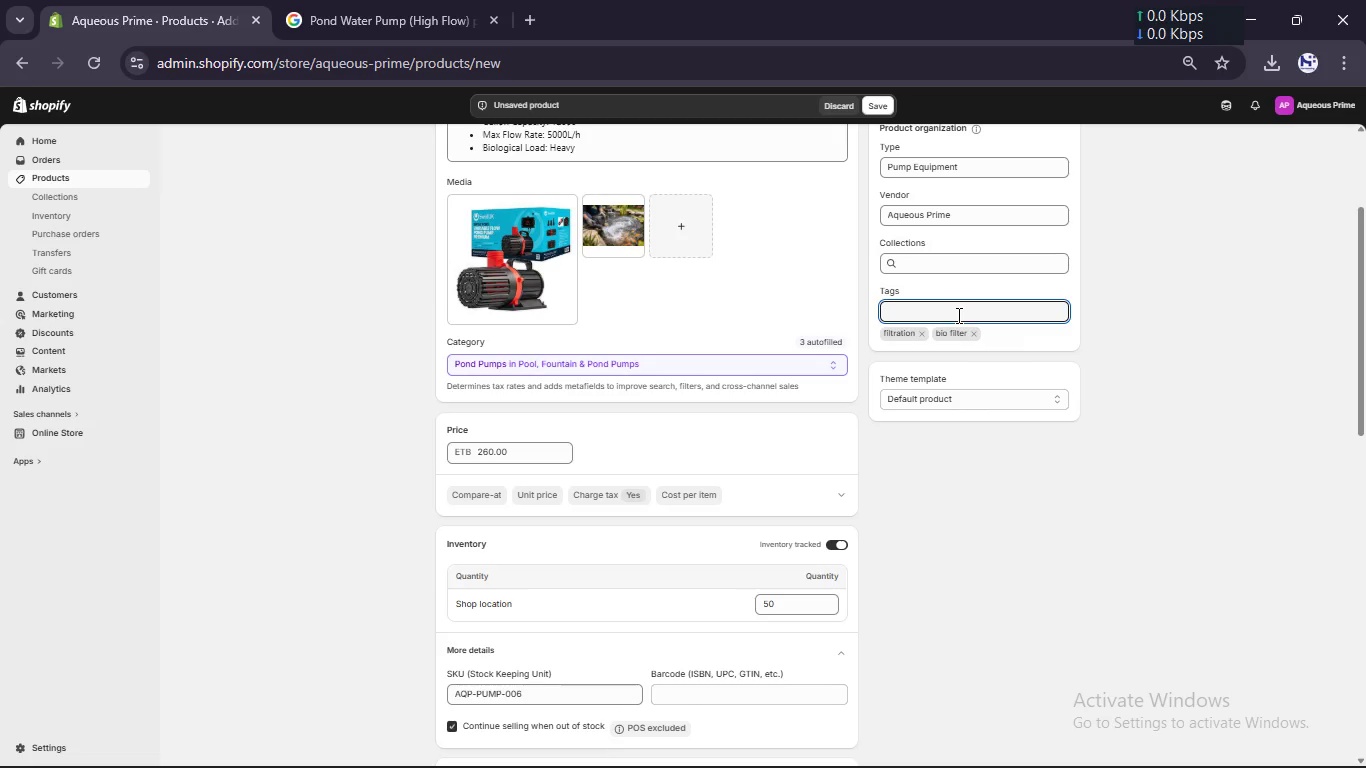 
wait(6.58)
 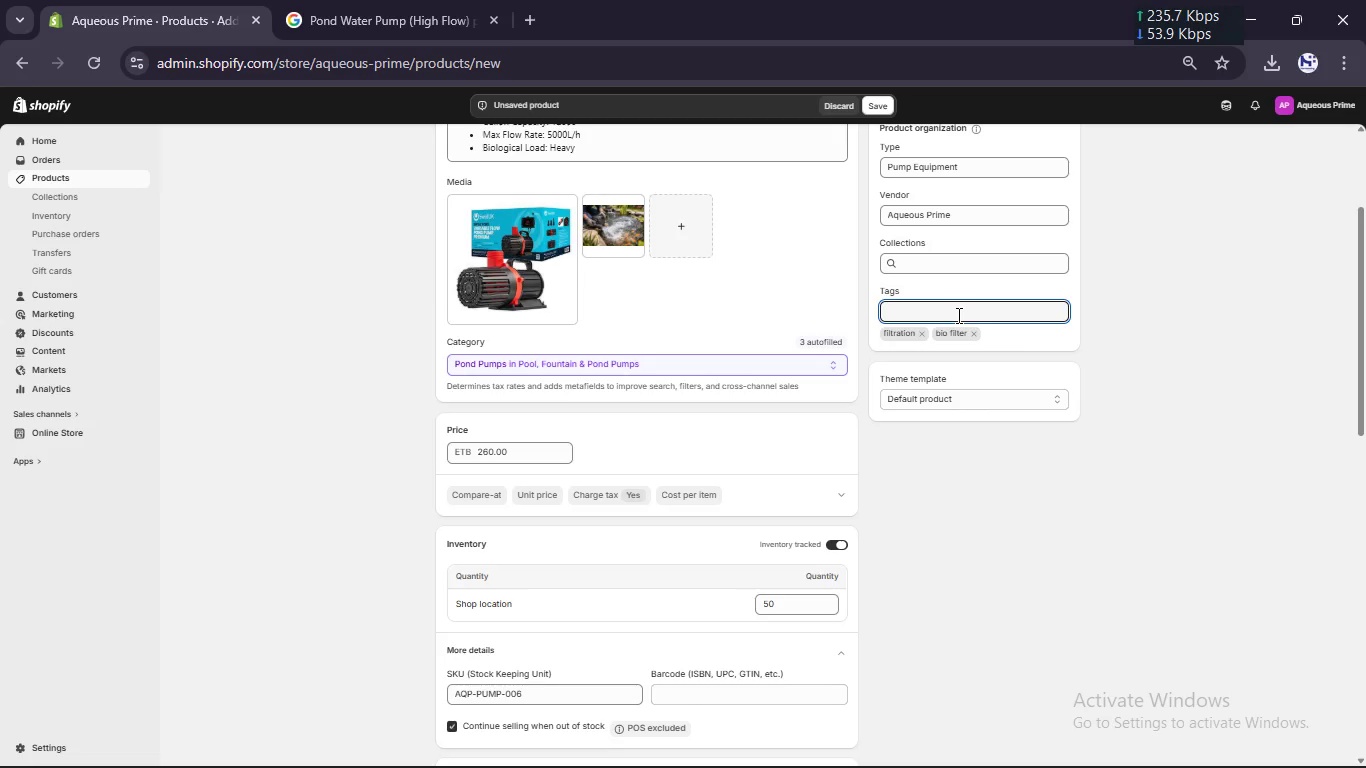 
scroll: coordinate [954, 316], scroll_direction: down, amount: 19.0
 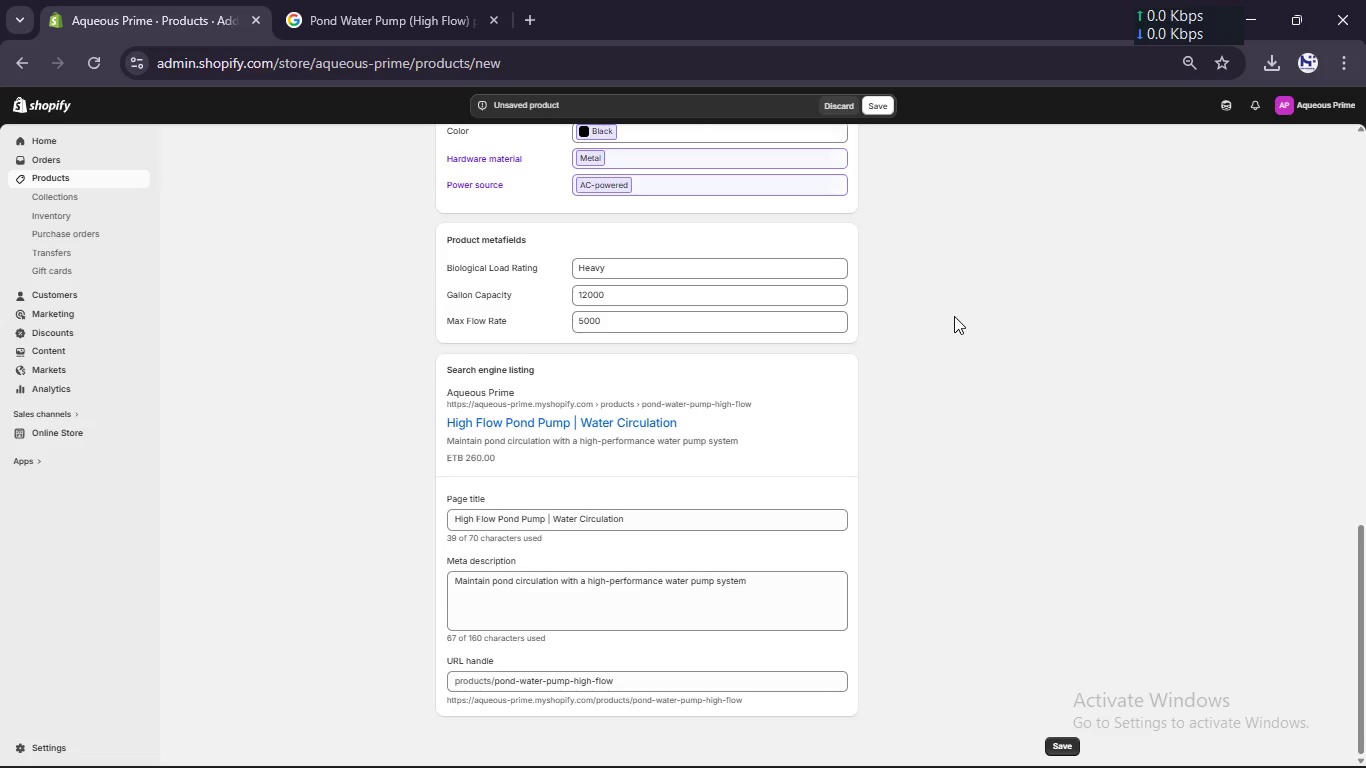 
scroll: coordinate [954, 314], scroll_direction: up, amount: 23.0
 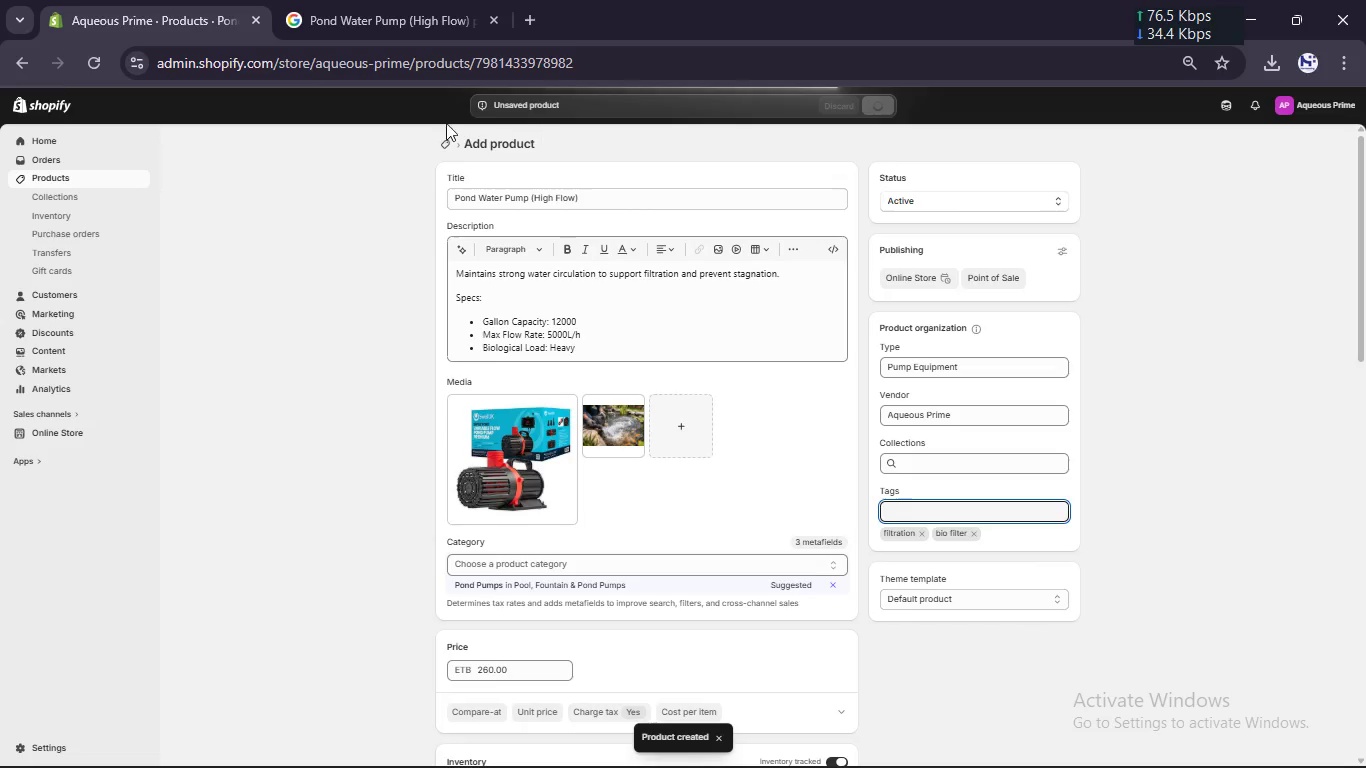 
wait(13.66)
 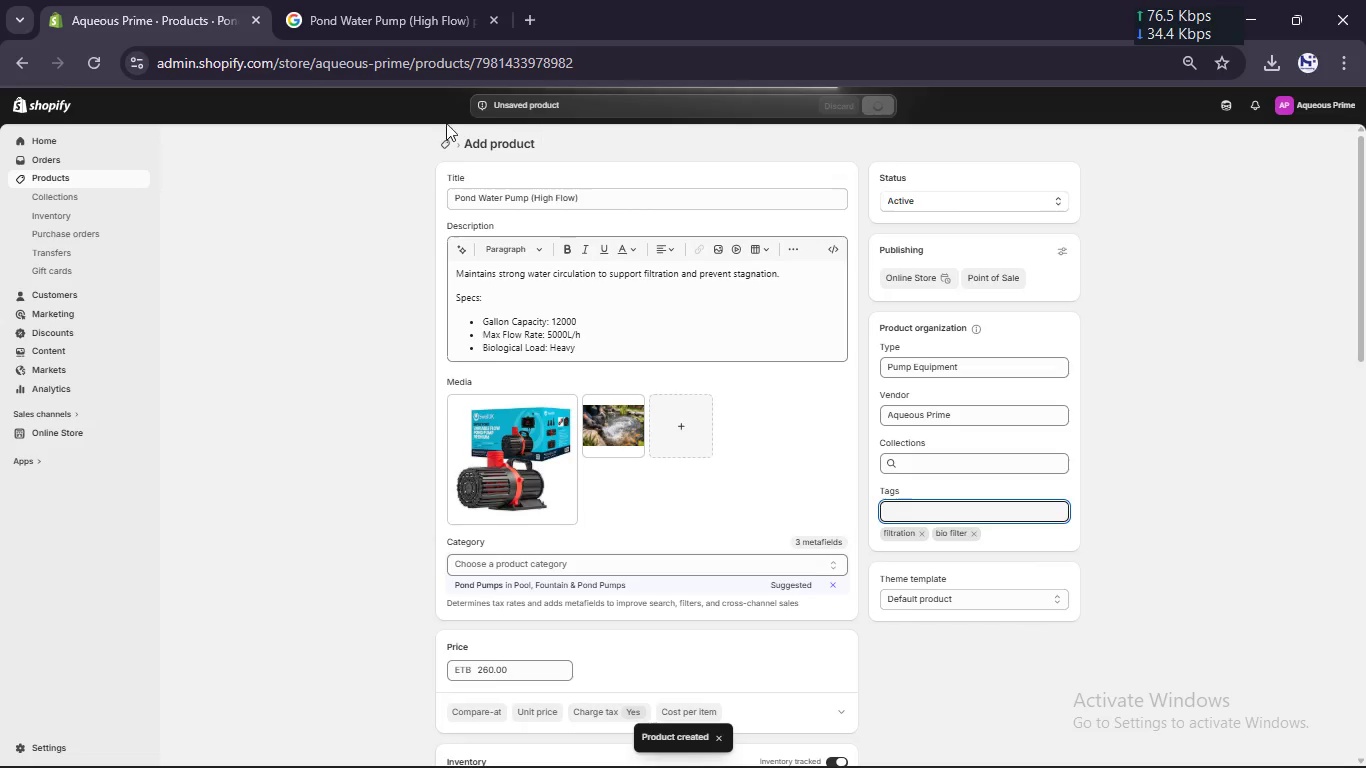 
left_click([878, 752])